 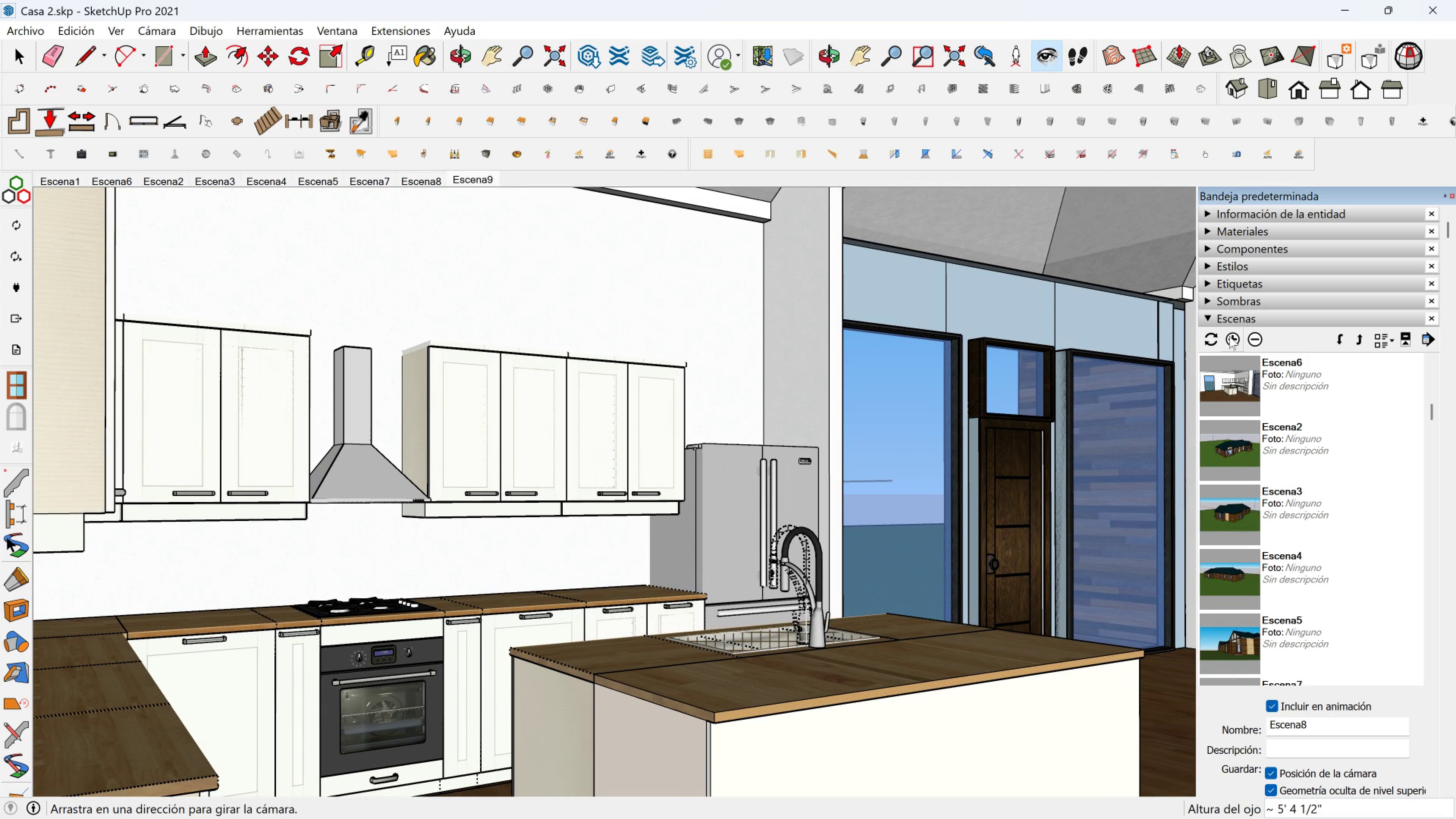 
scroll: coordinate [1310, 563], scroll_direction: down, amount: 3.0
 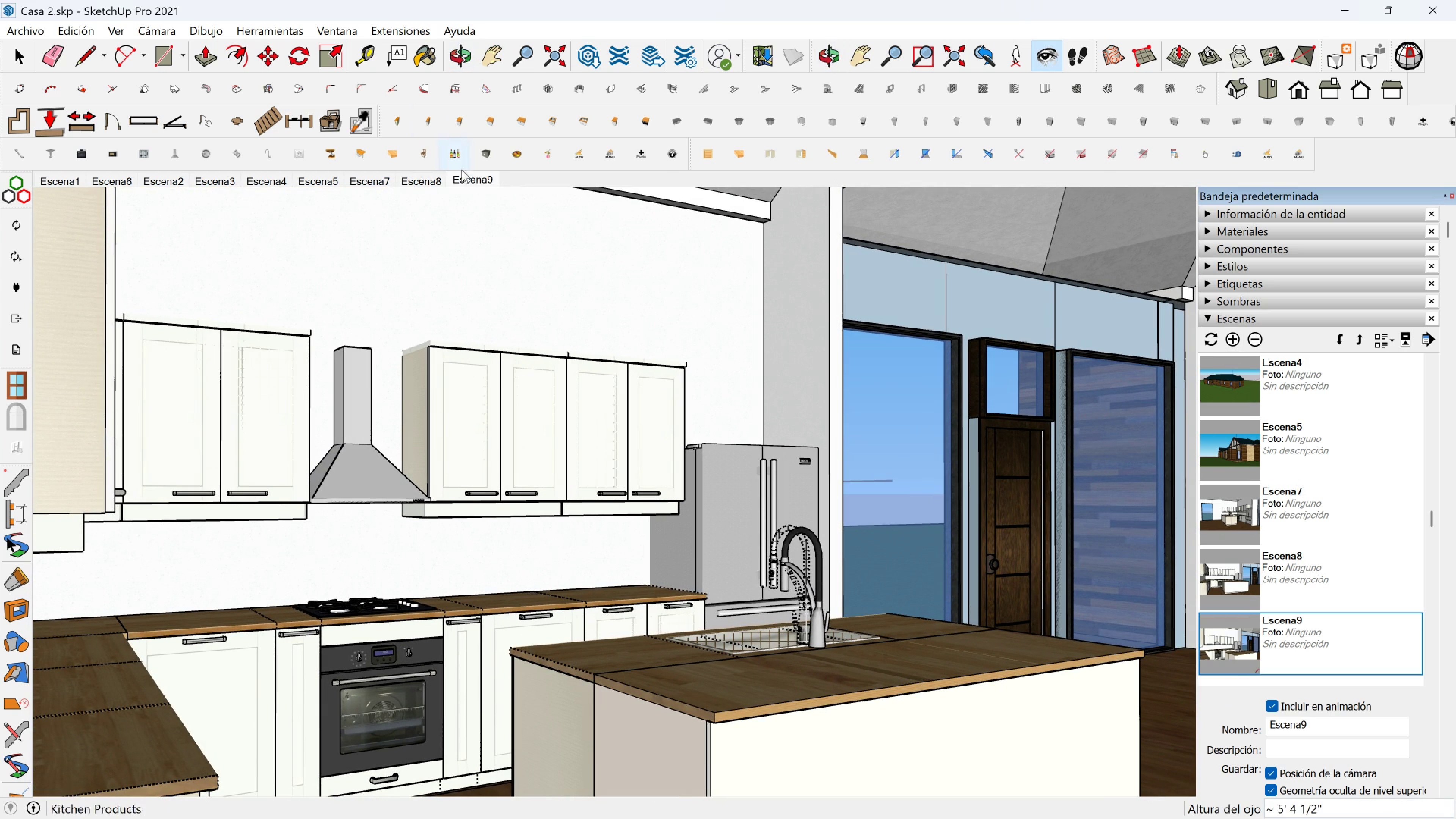 
left_click([471, 172])
 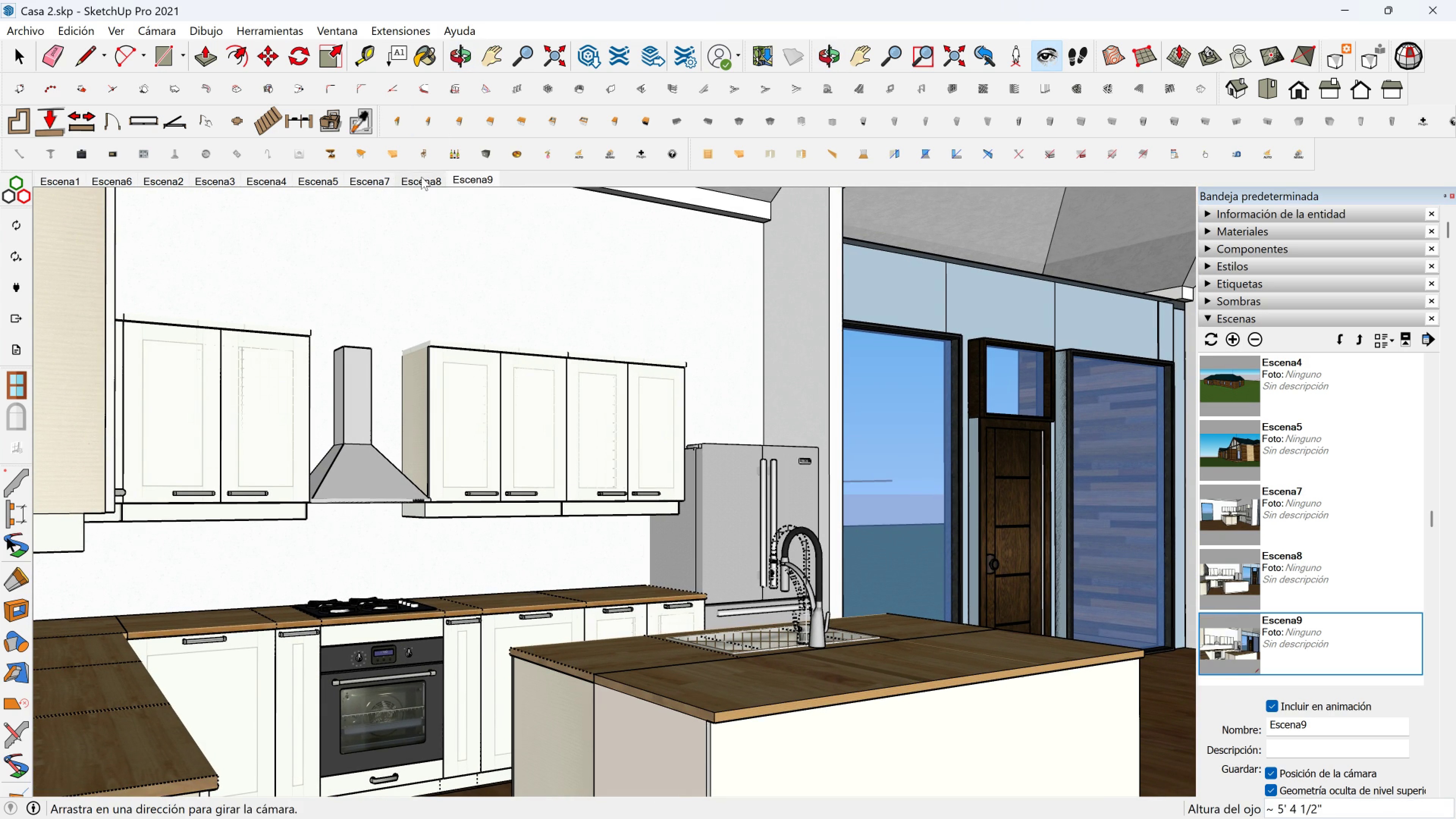 
left_click([421, 177])
 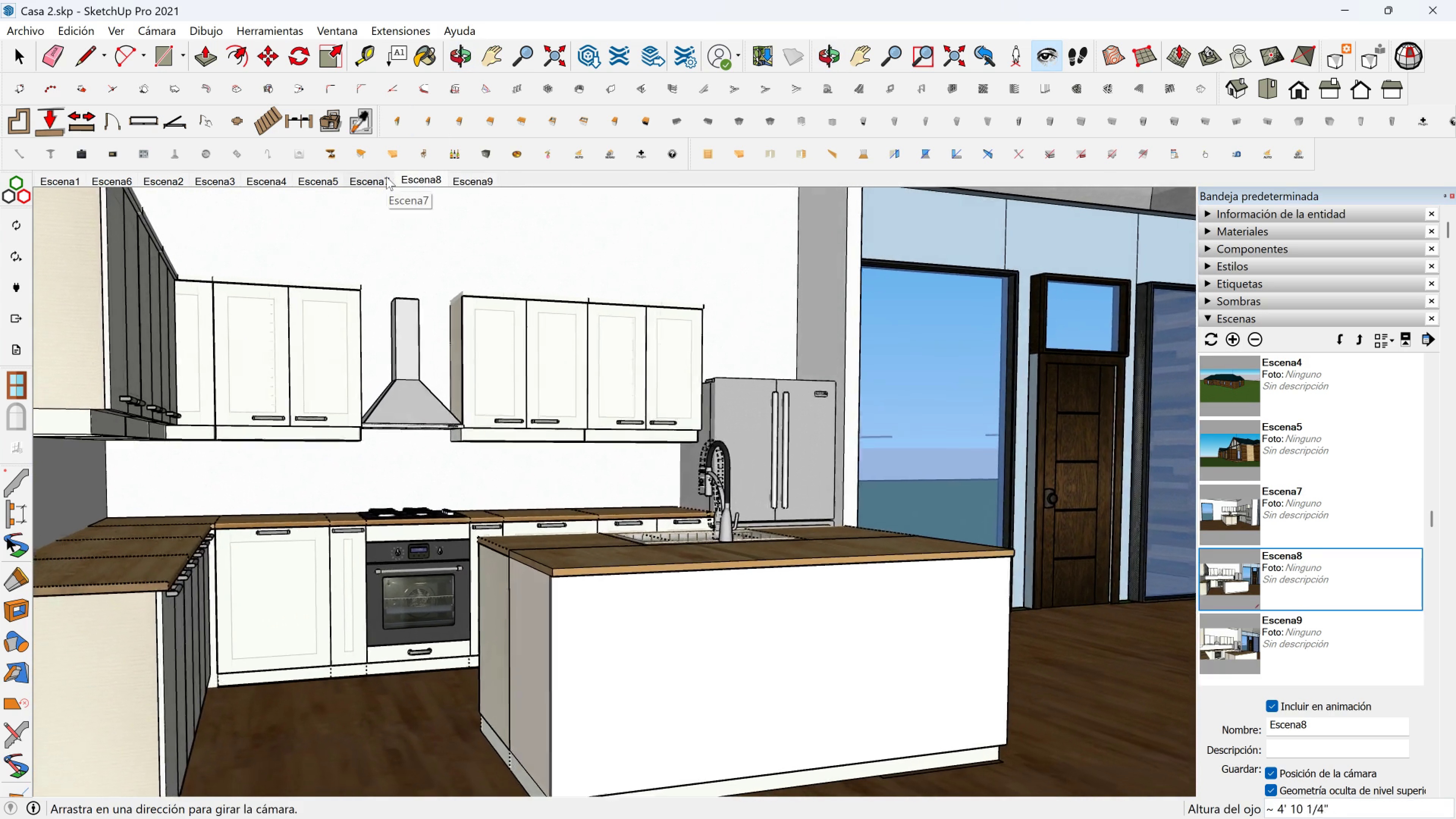 
left_click([373, 178])
 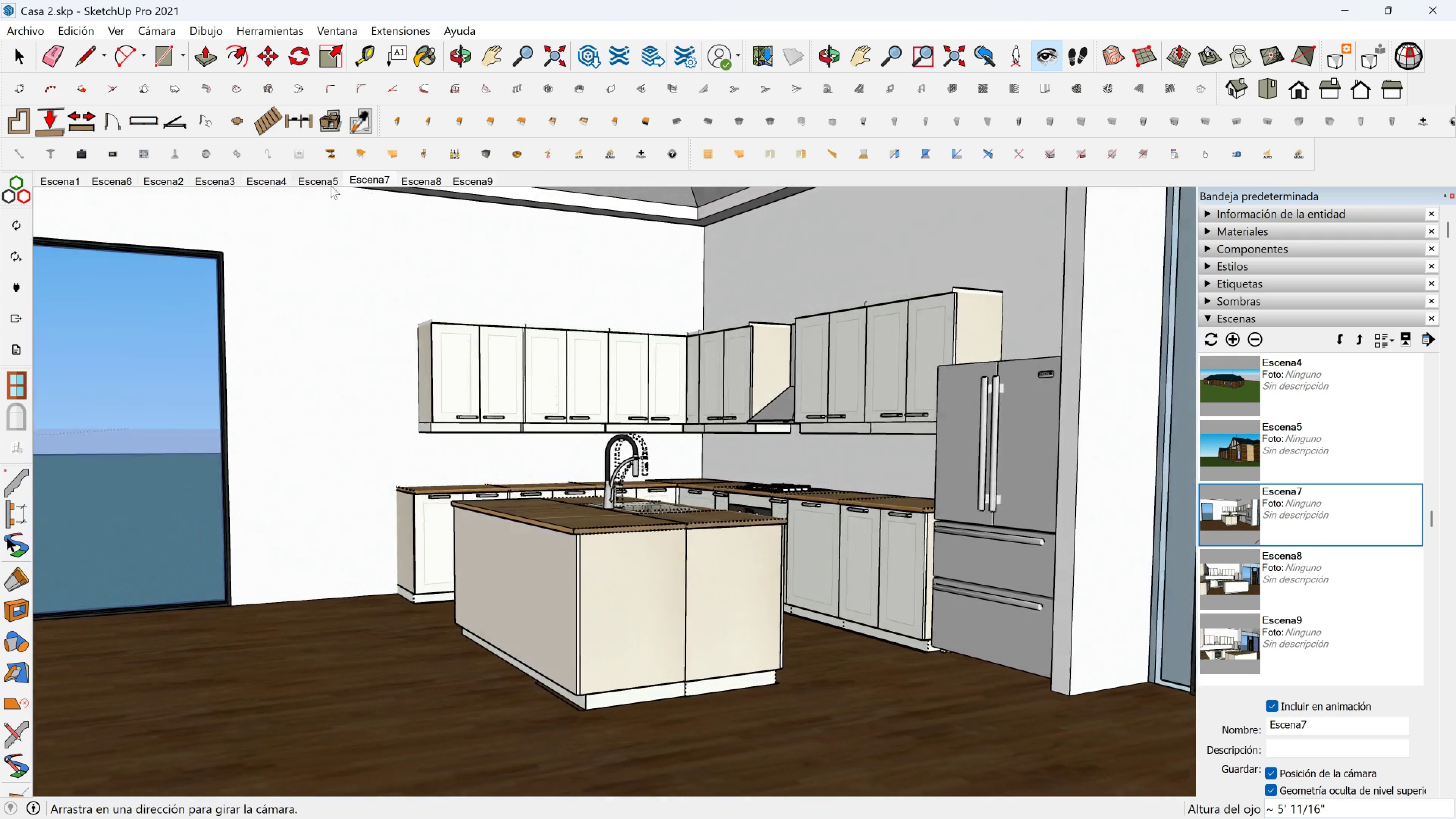 
left_click([328, 180])
 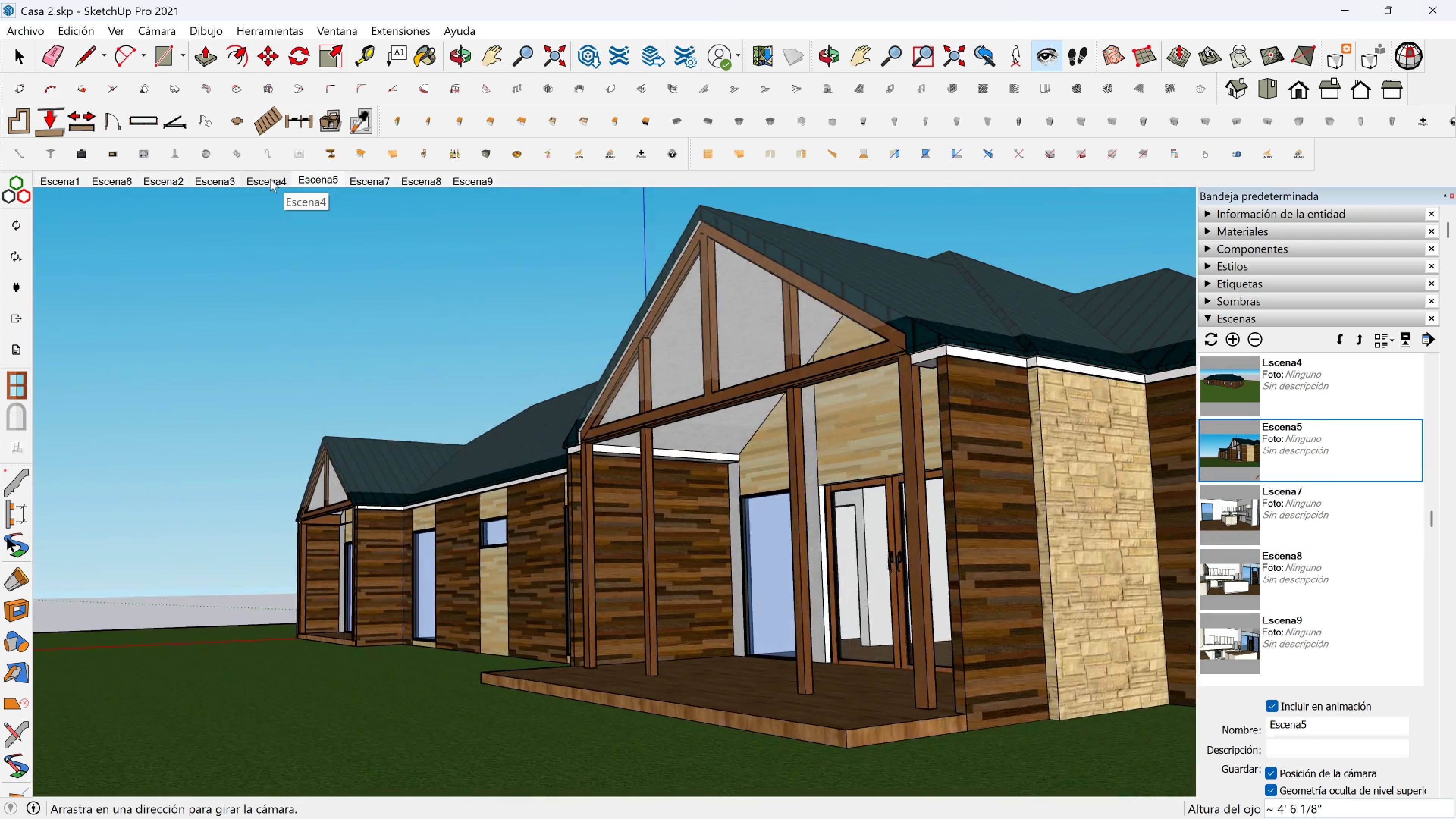 
left_click([270, 179])
 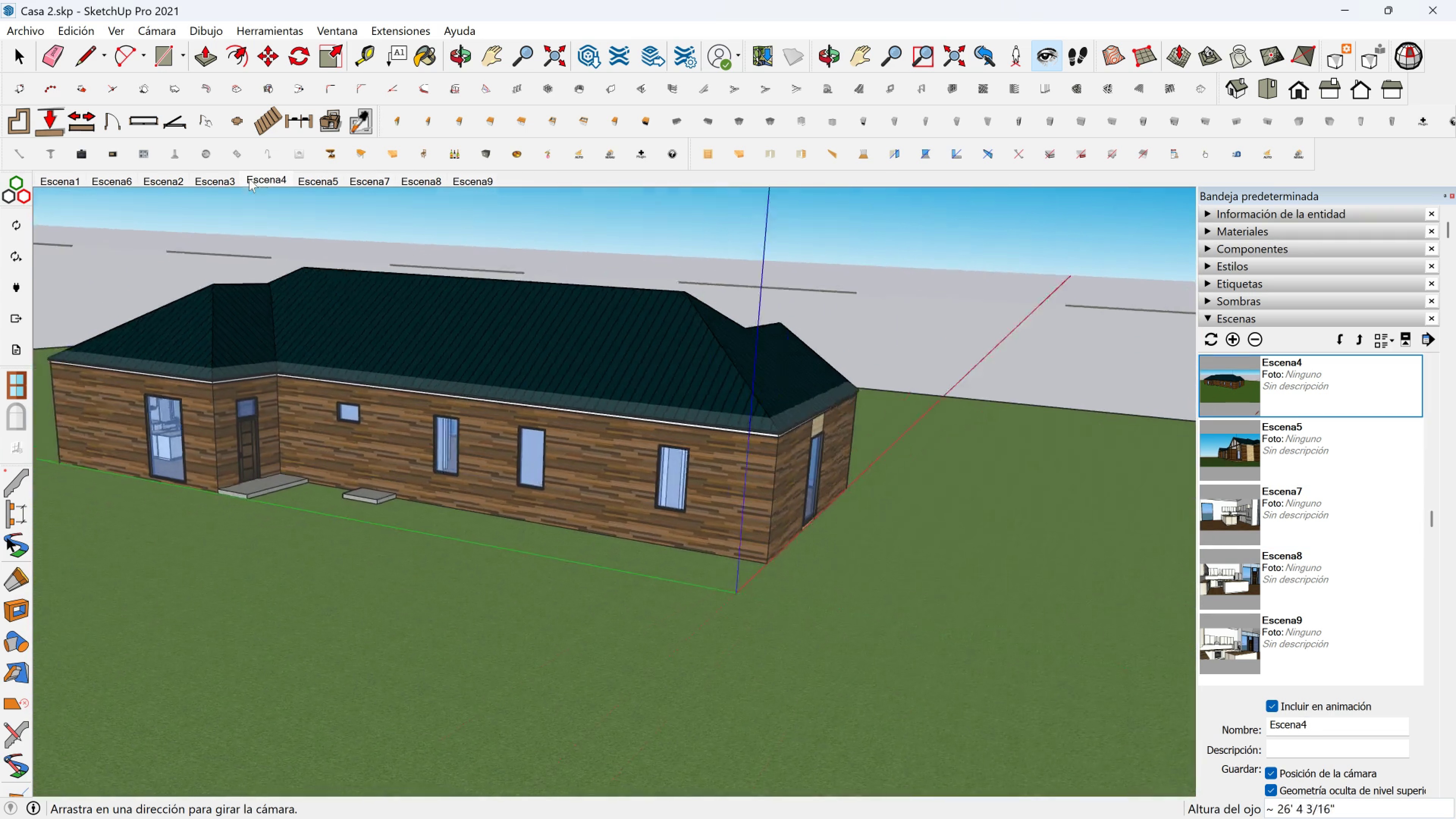 
left_click([217, 179])
 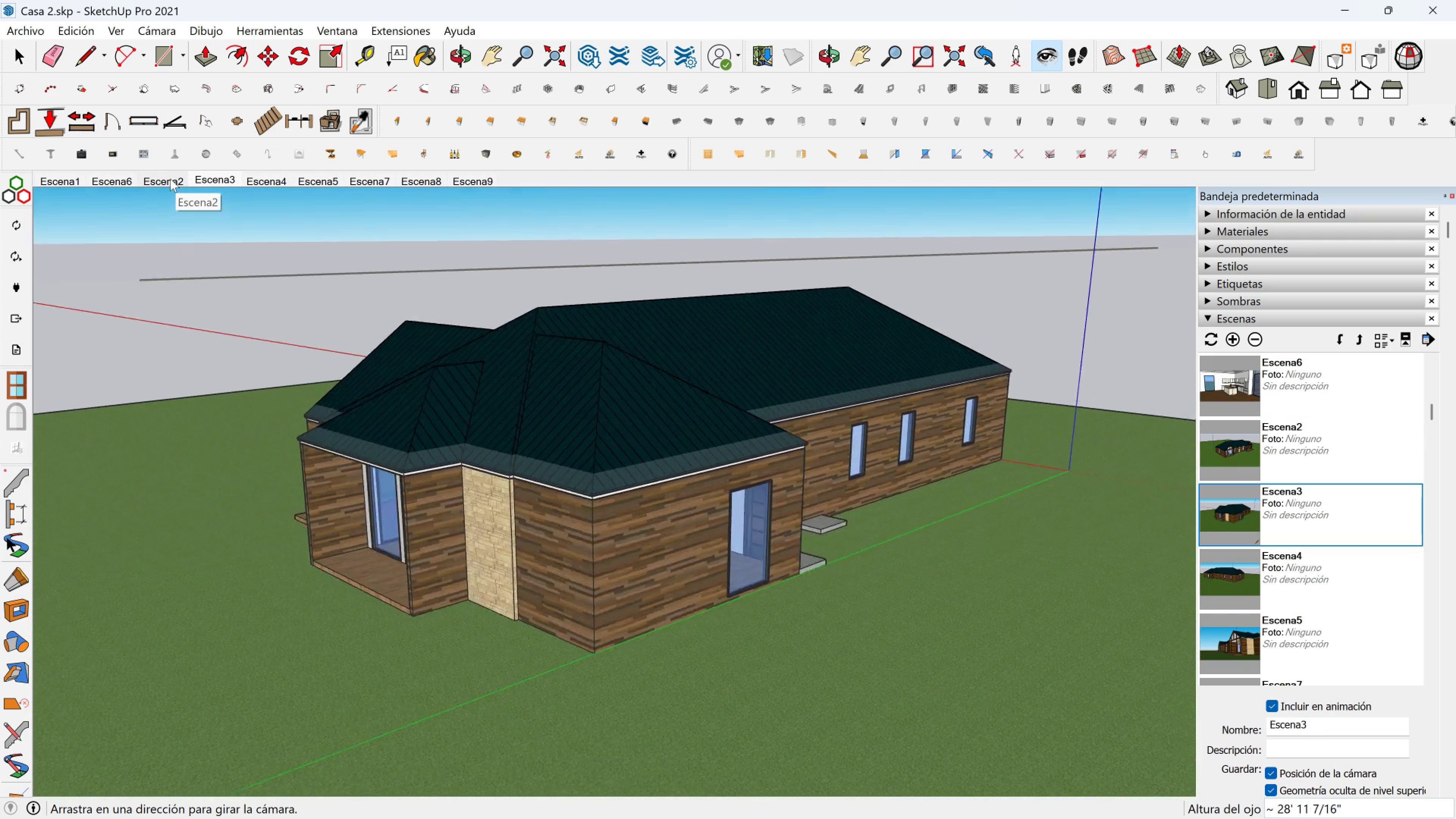 
left_click([170, 179])
 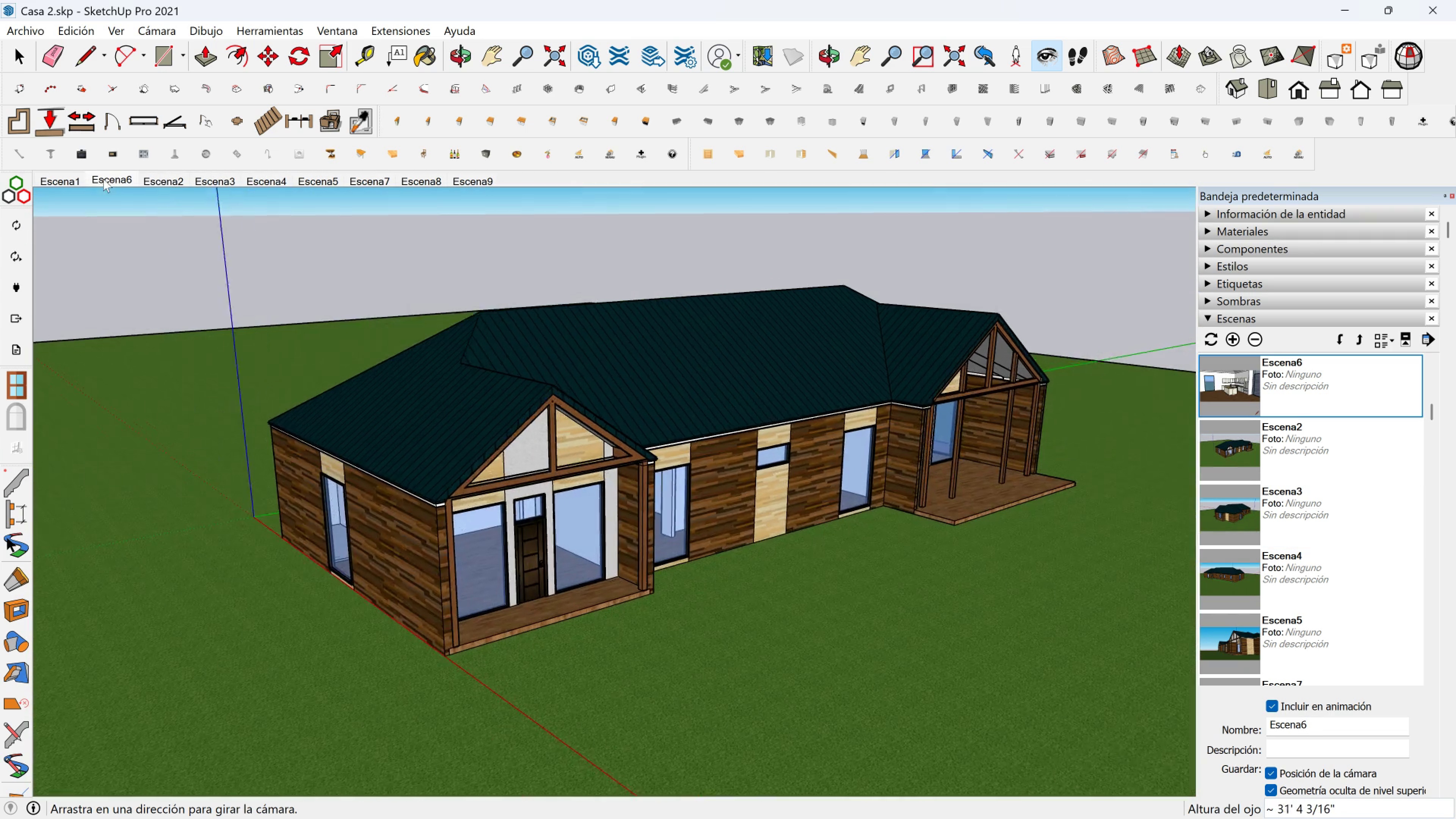 
wait(5.29)
 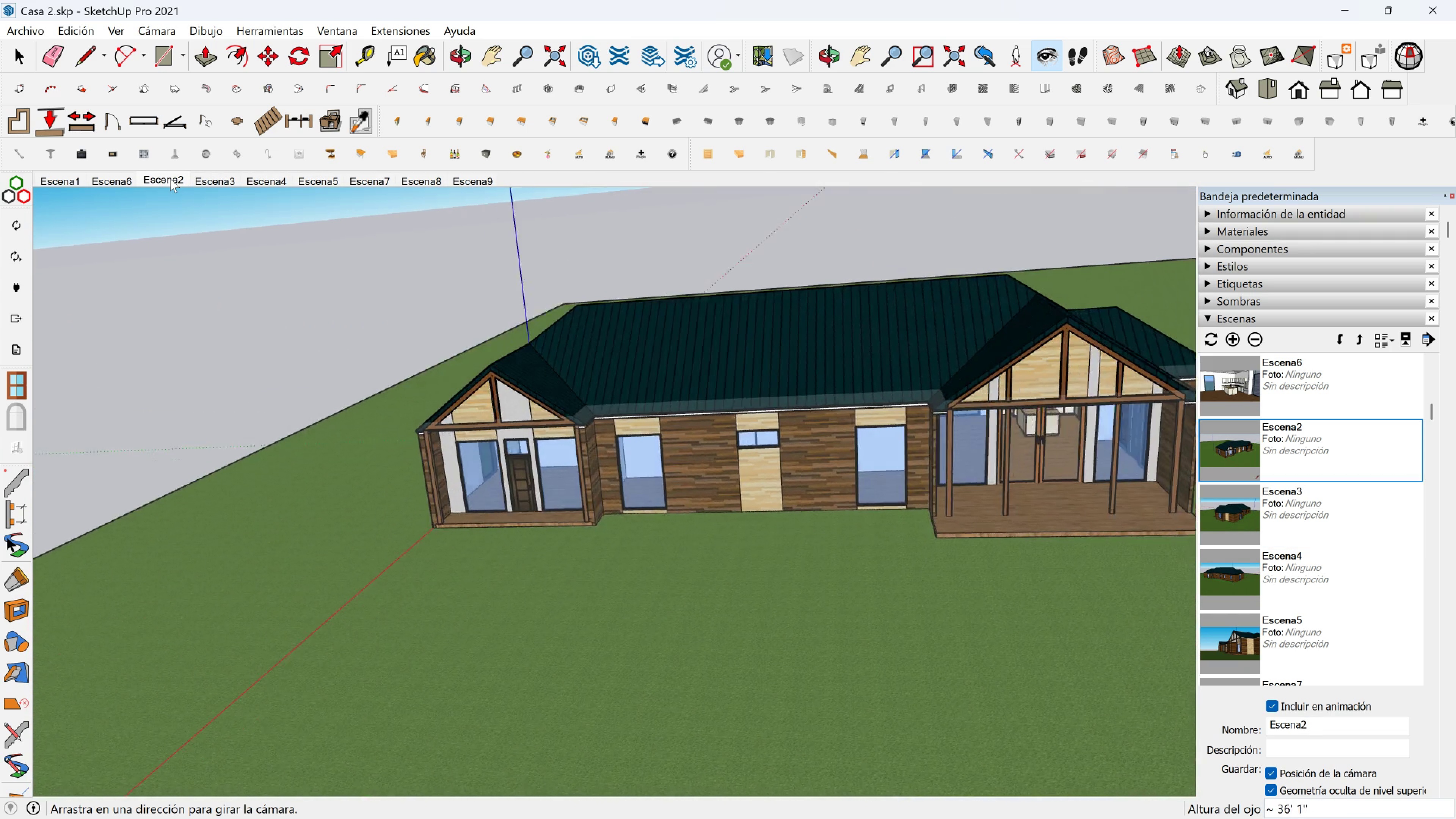 
left_click([60, 181])
 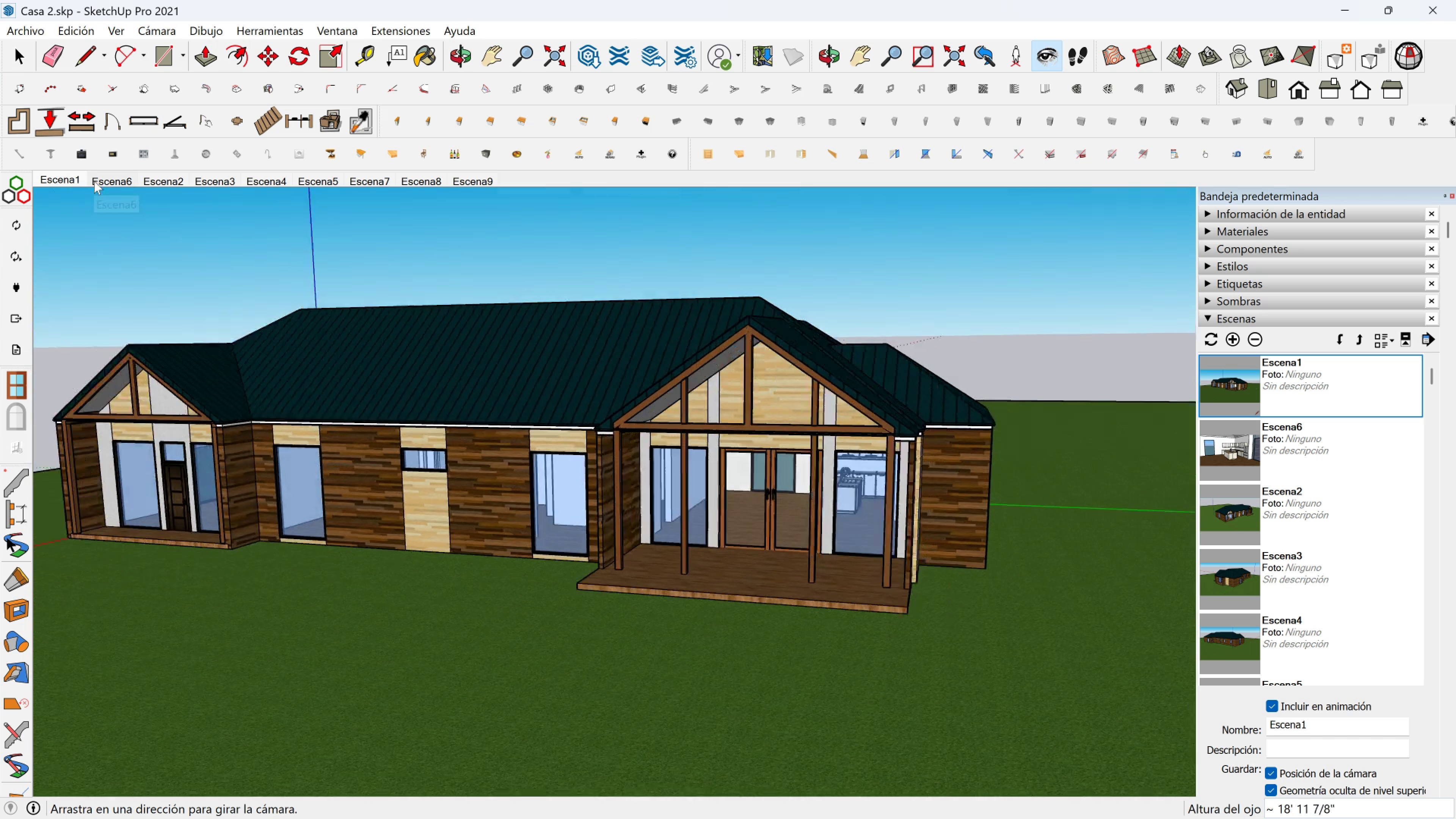 
right_click([103, 181])
 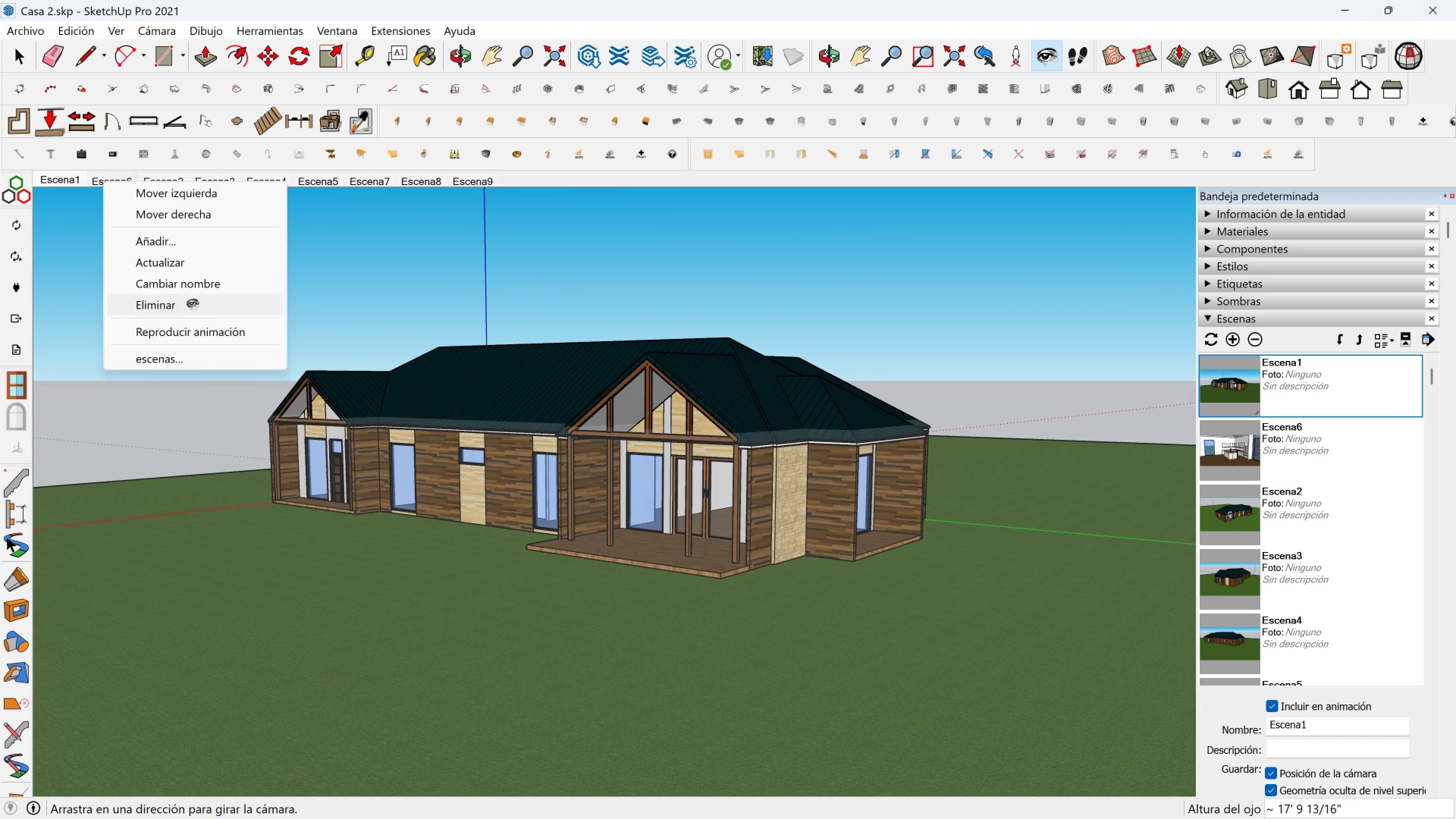 
left_click([192, 304])
 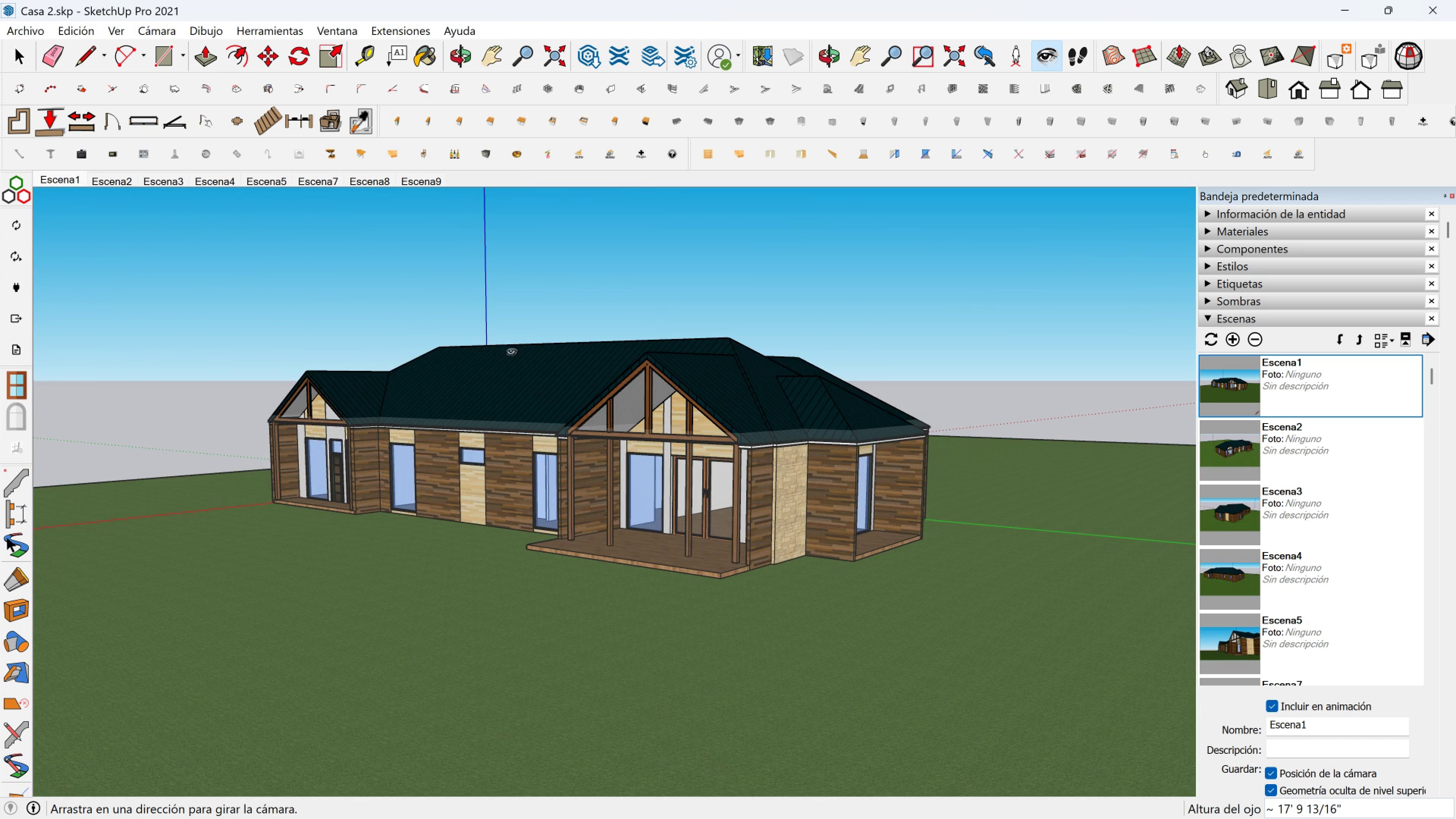 